 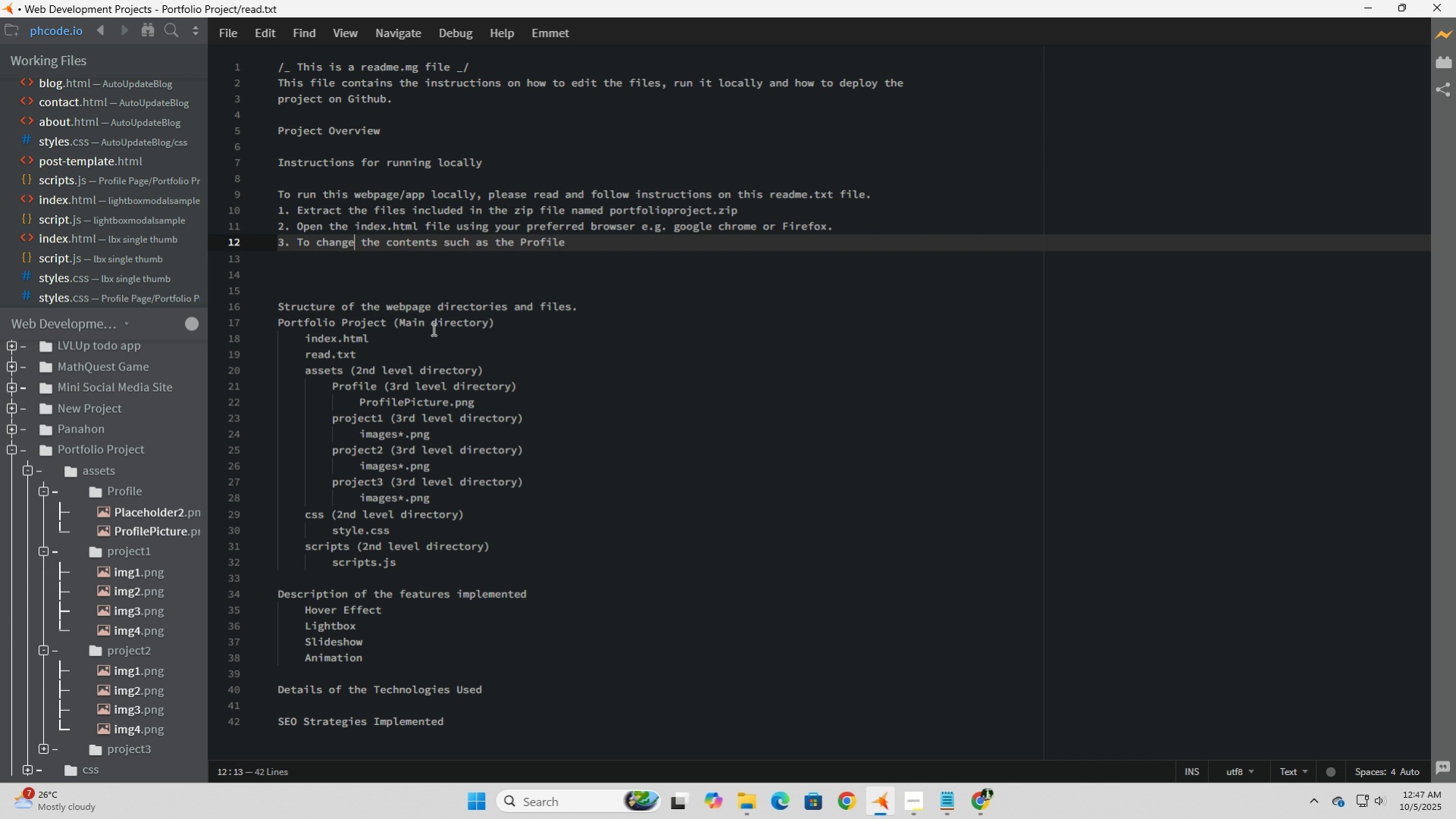 
type( and customize)
 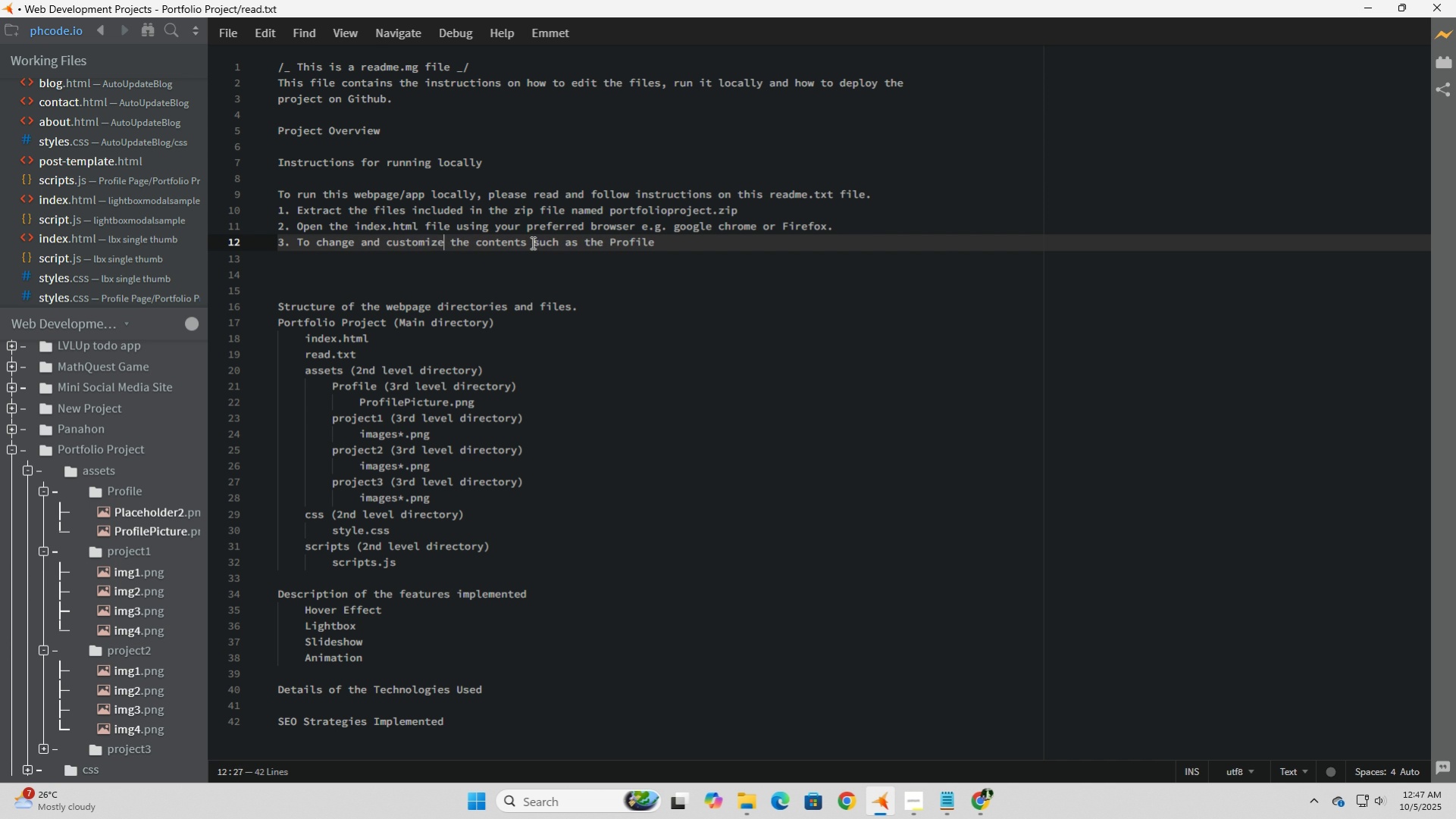 
left_click([536, 243])
 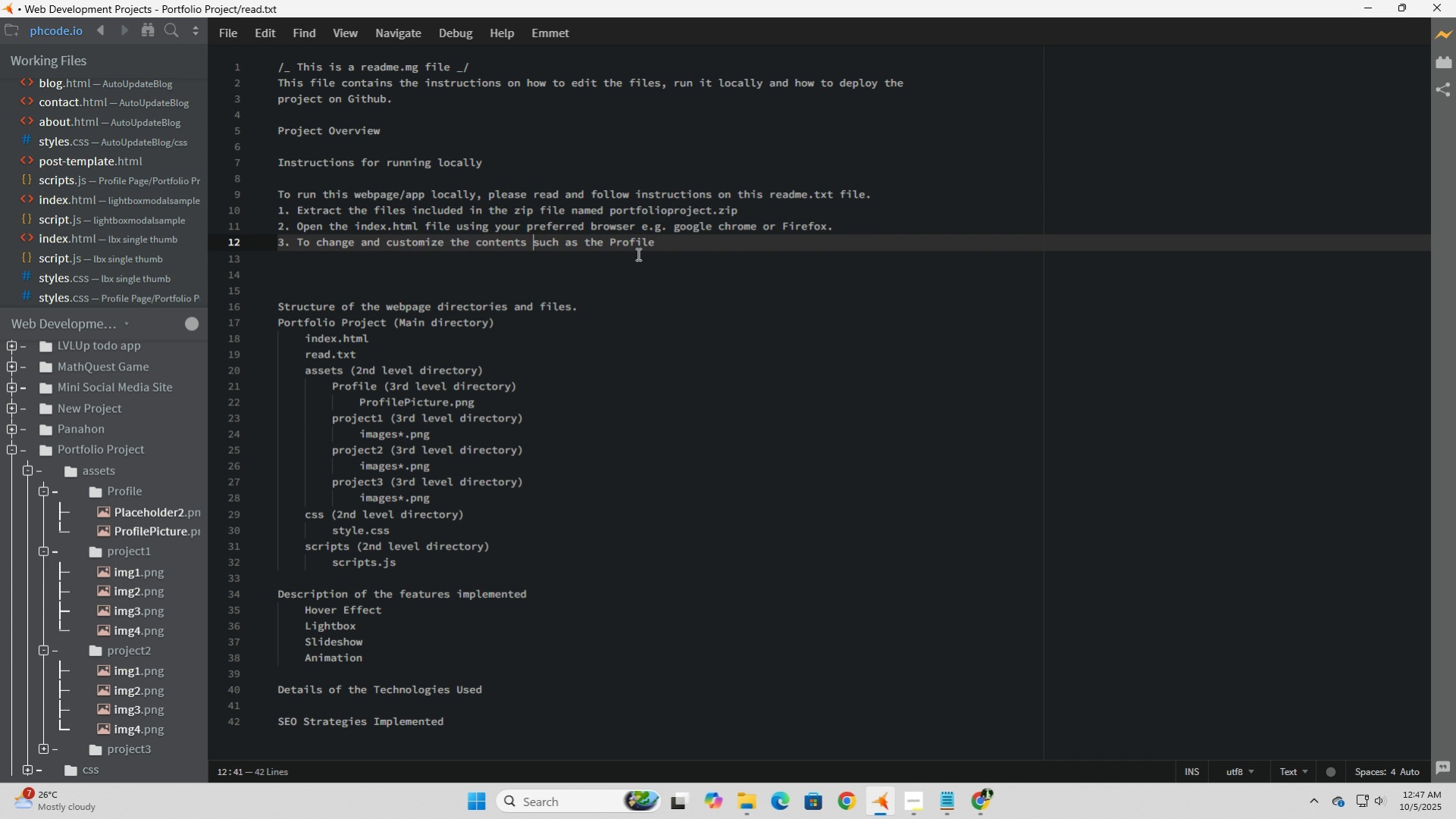 
type(of this project )
 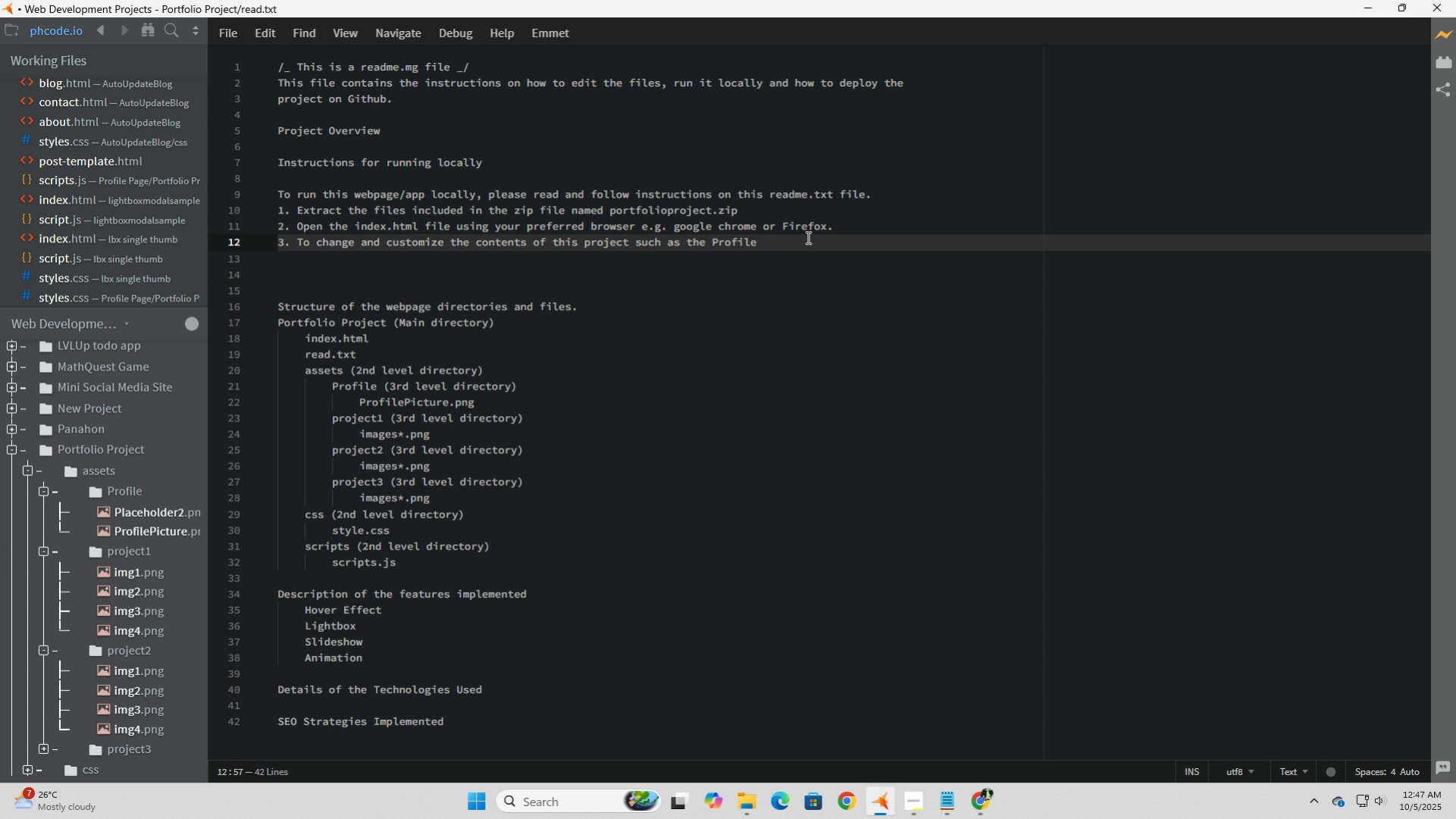 
left_click([805, 238])
 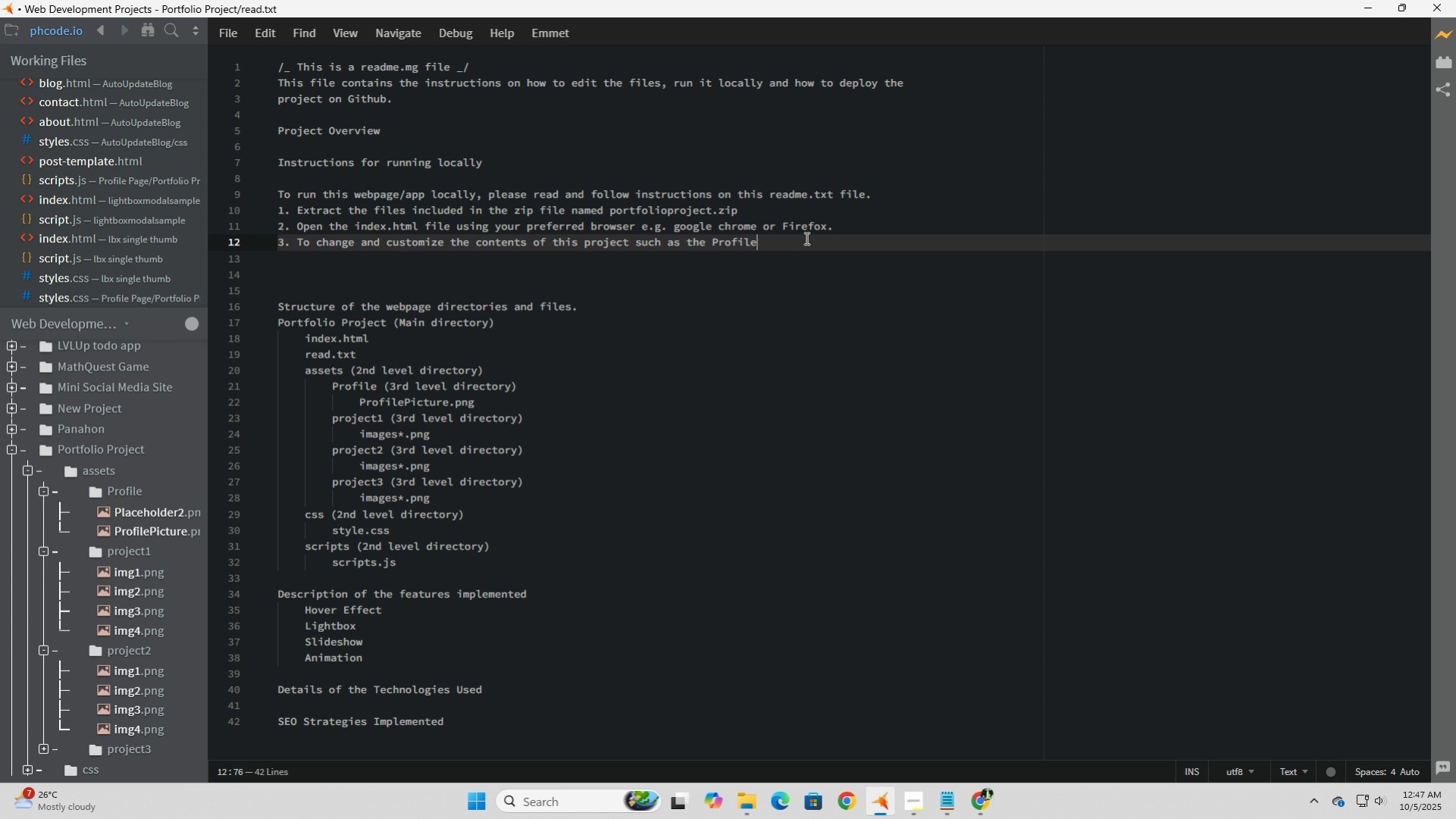 
type( Name, Profile Picture and )
key(Backspace)
key(Backspace)
key(Backspace)
key(Backspace)
key(Backspace)
type(,)
 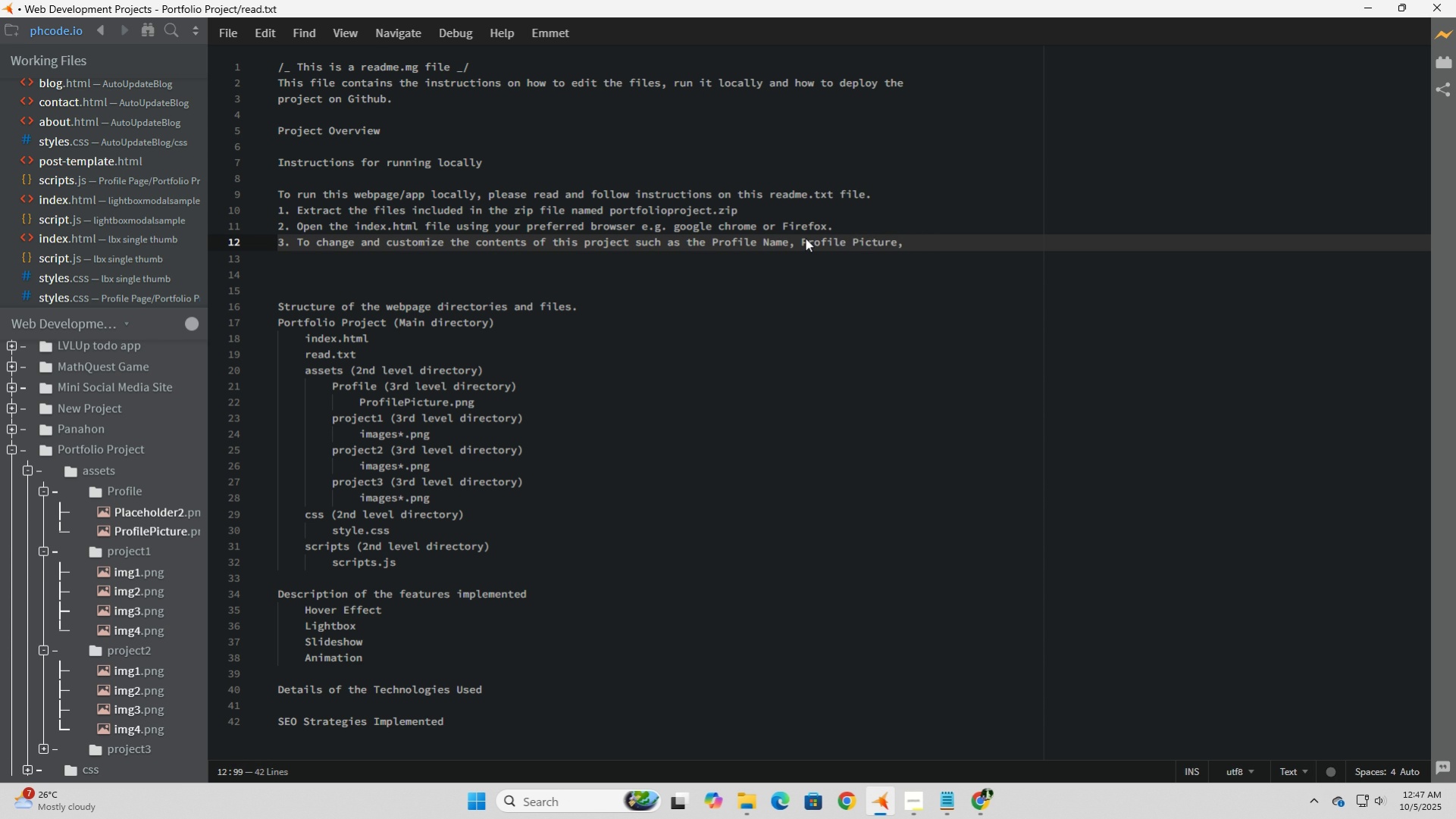 
wait(6.38)
 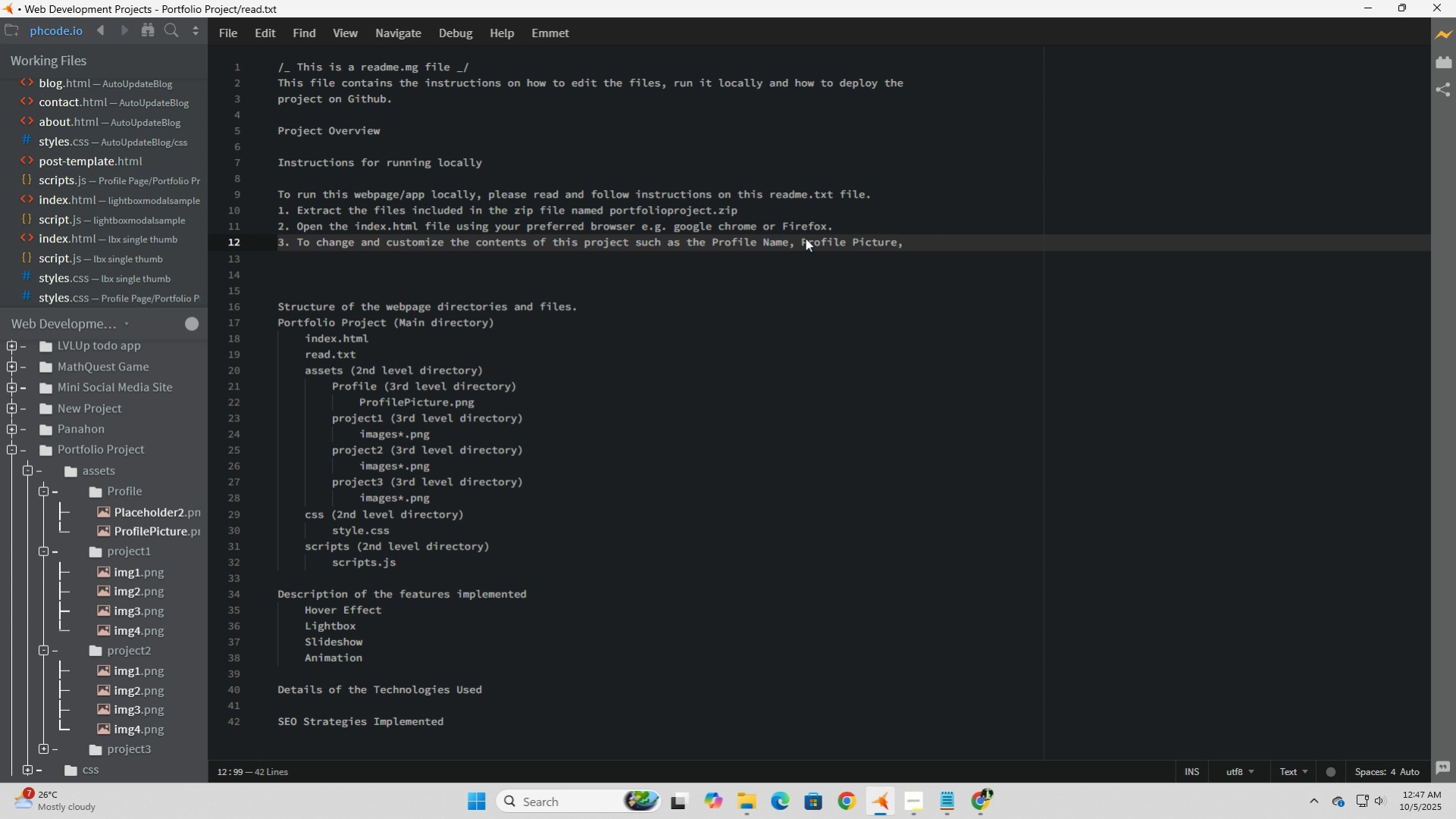 
type( code snipper)
key(Backspace)
type(ts, etc.)
 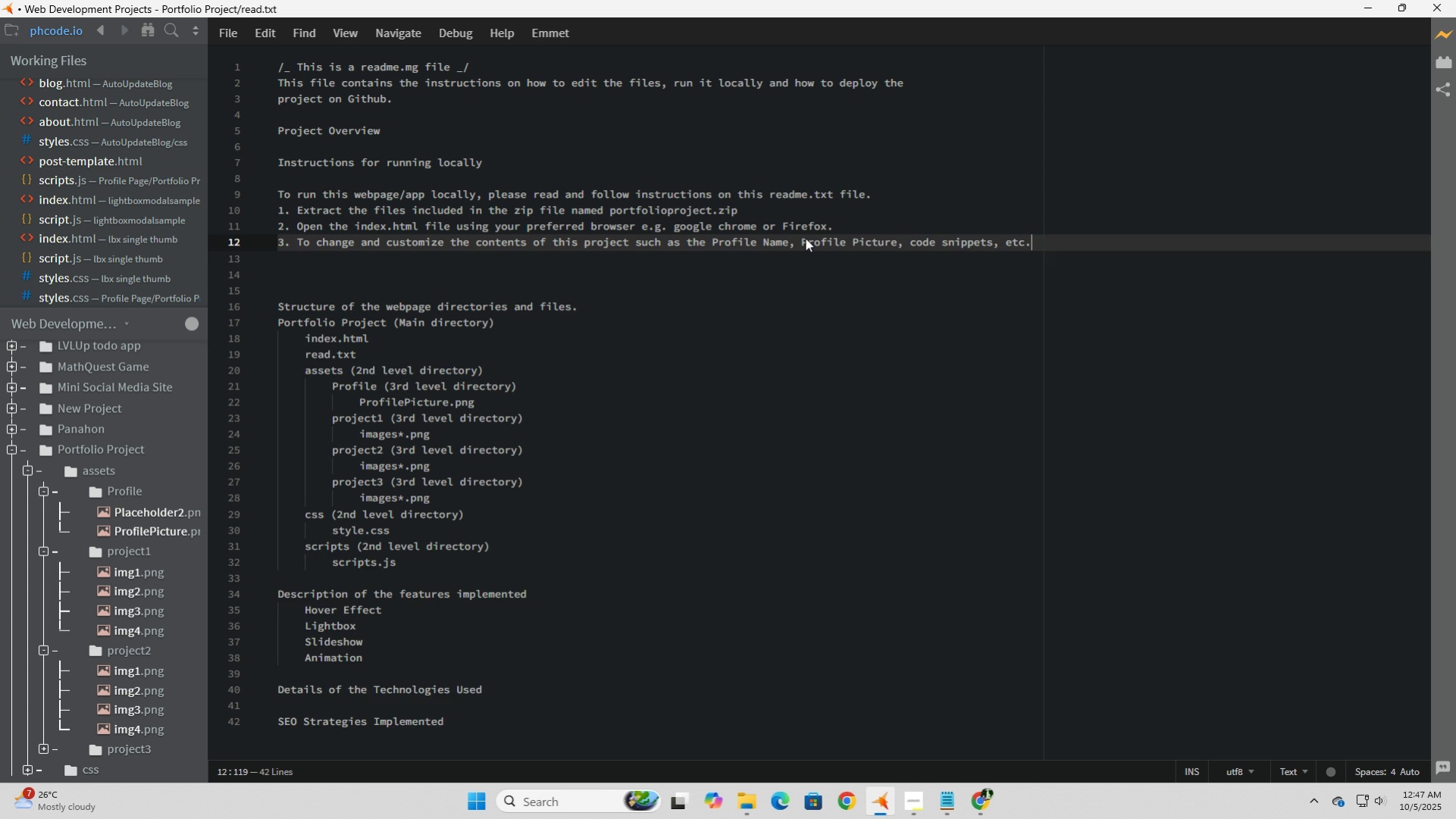 
key(Enter)
 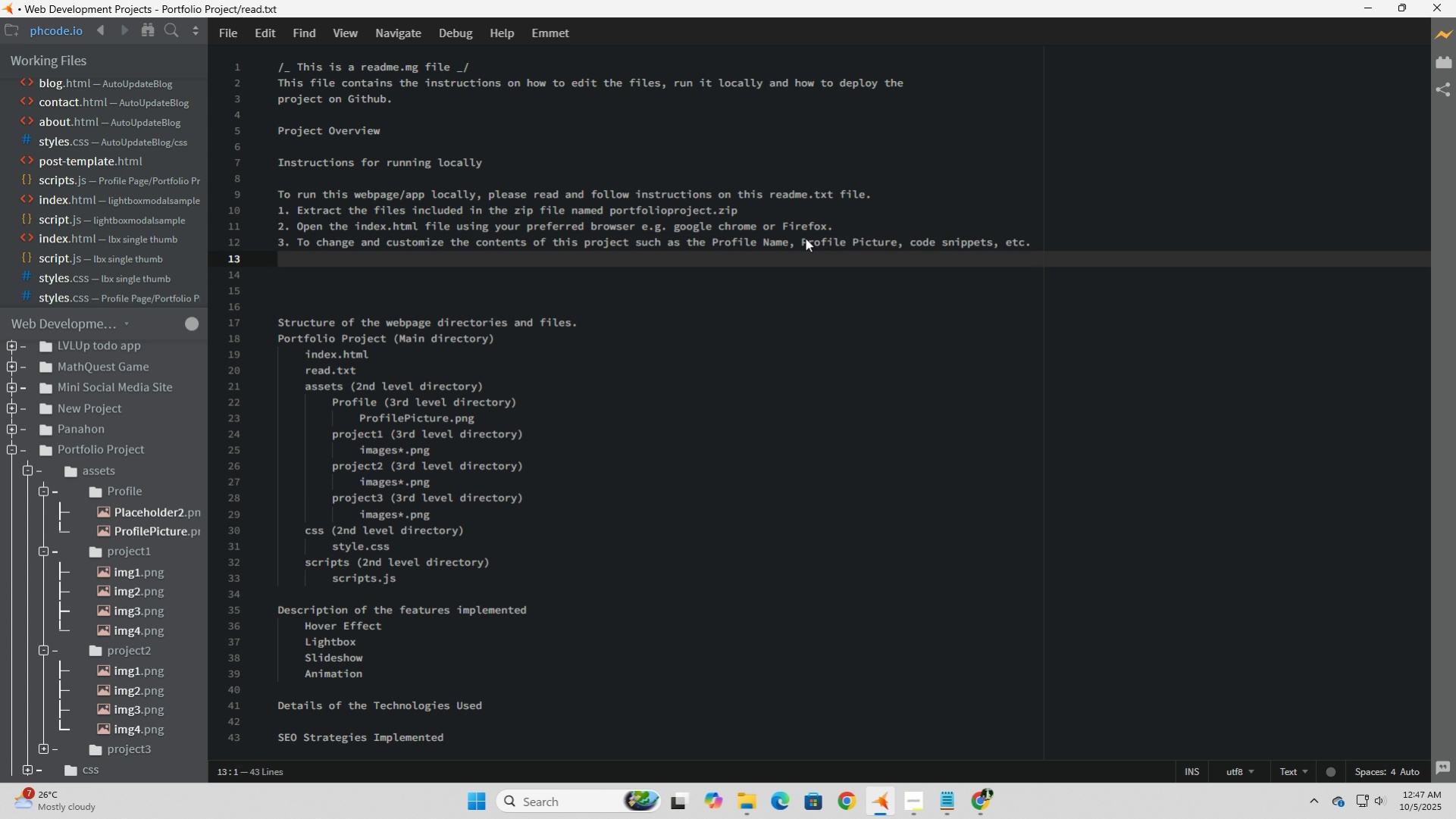 
key(Tab)
 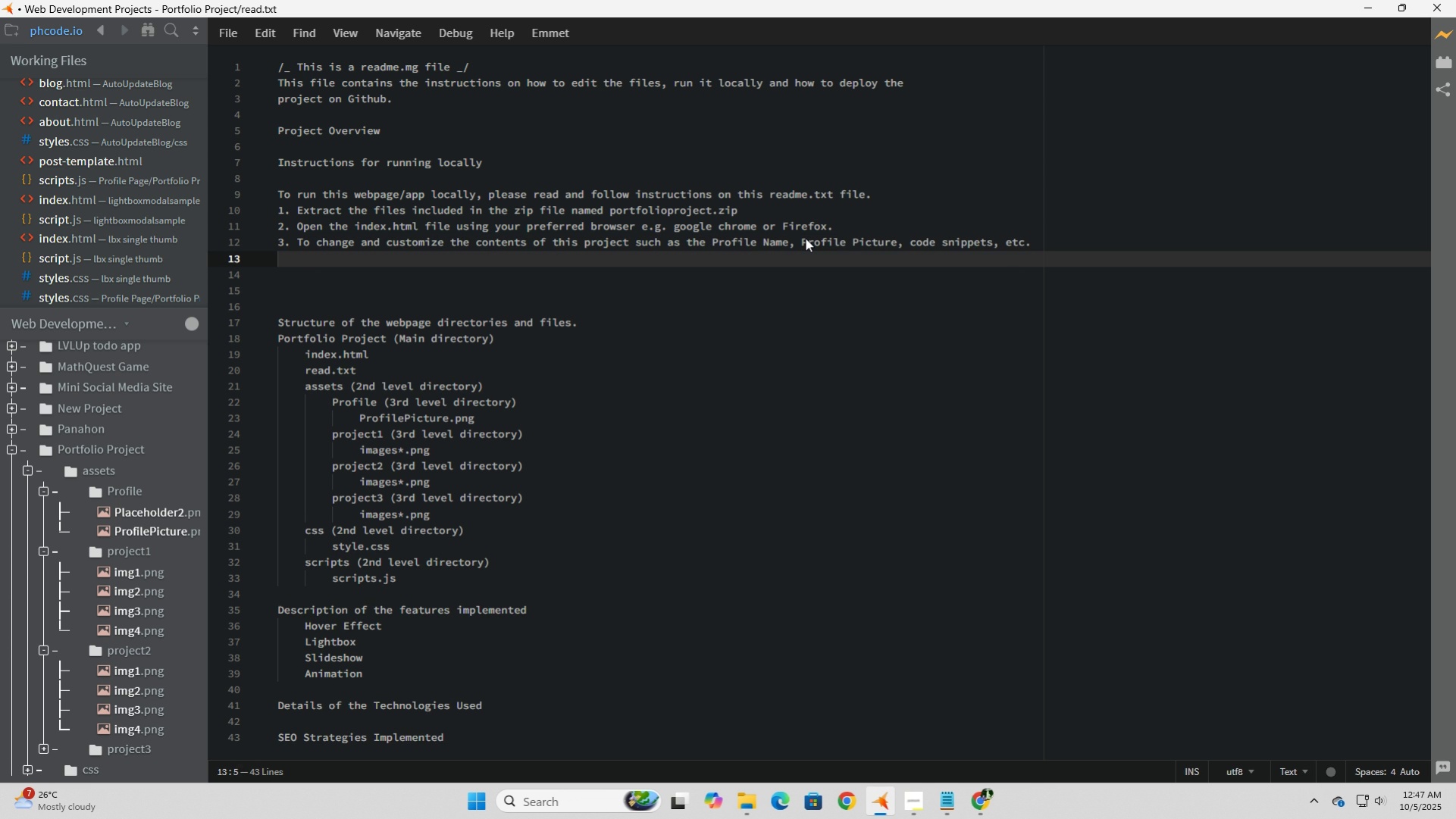 
key(Backspace)
 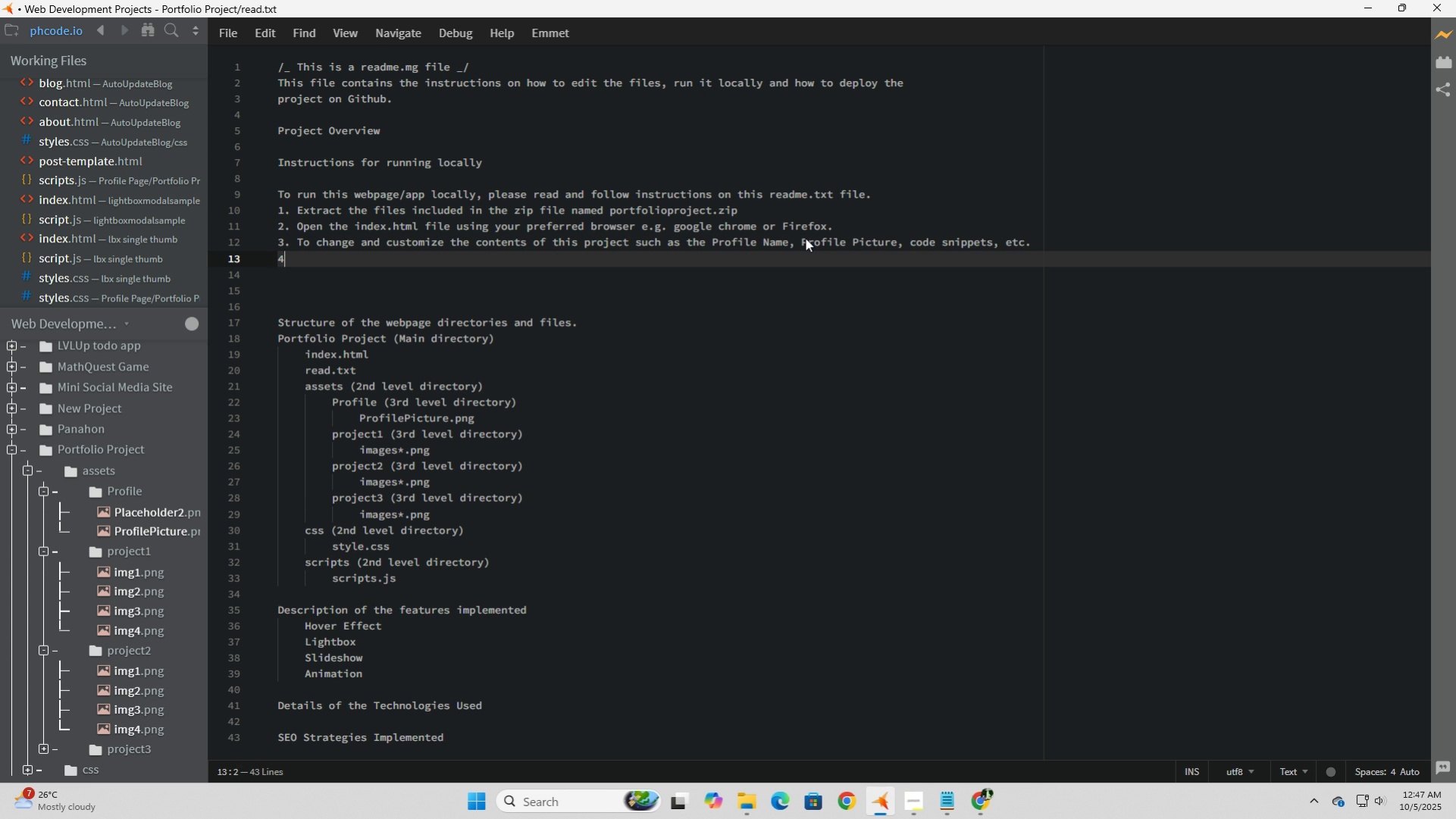 
key(4)
 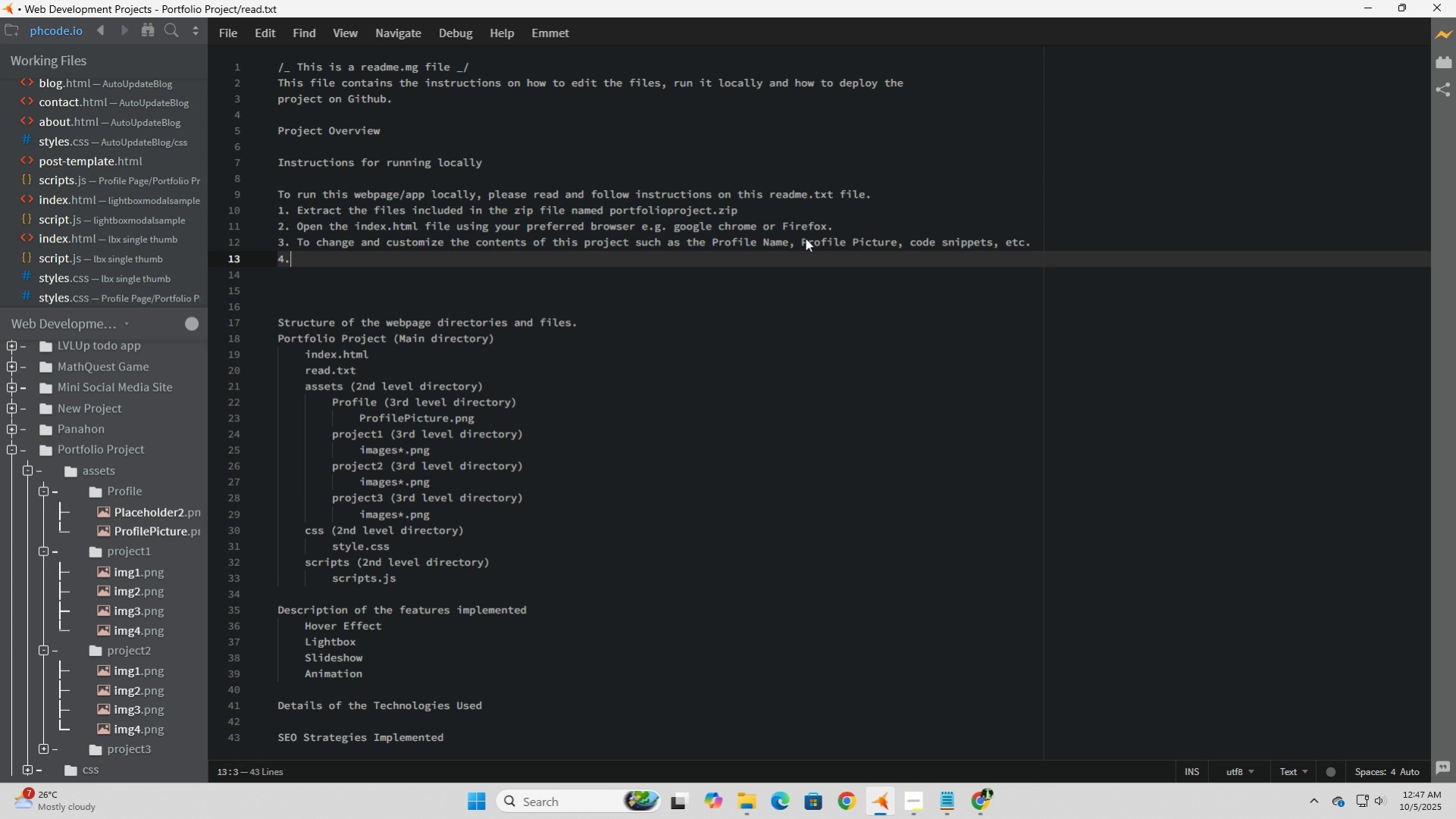 
key(Period)
 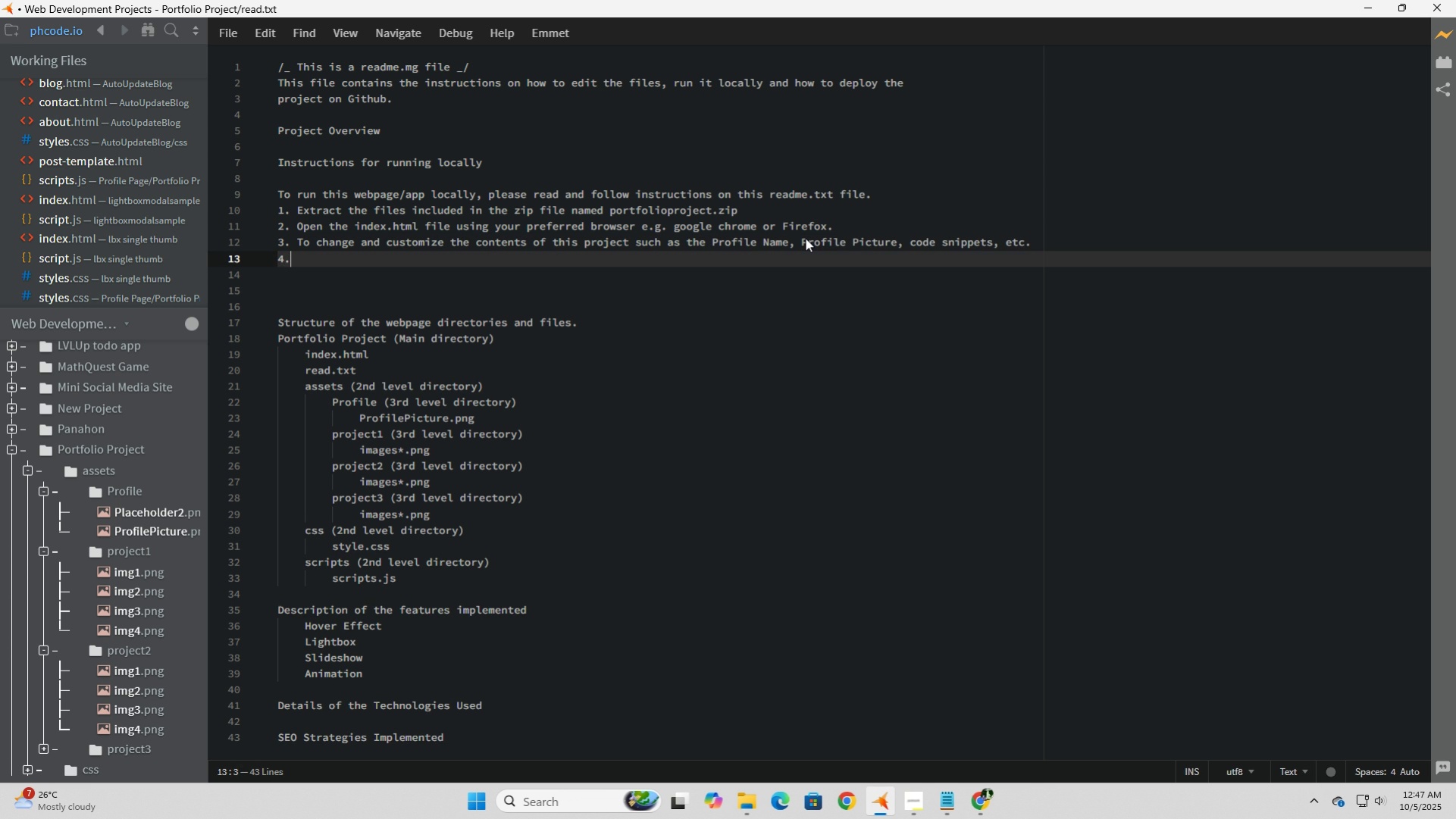 
key(Space)
 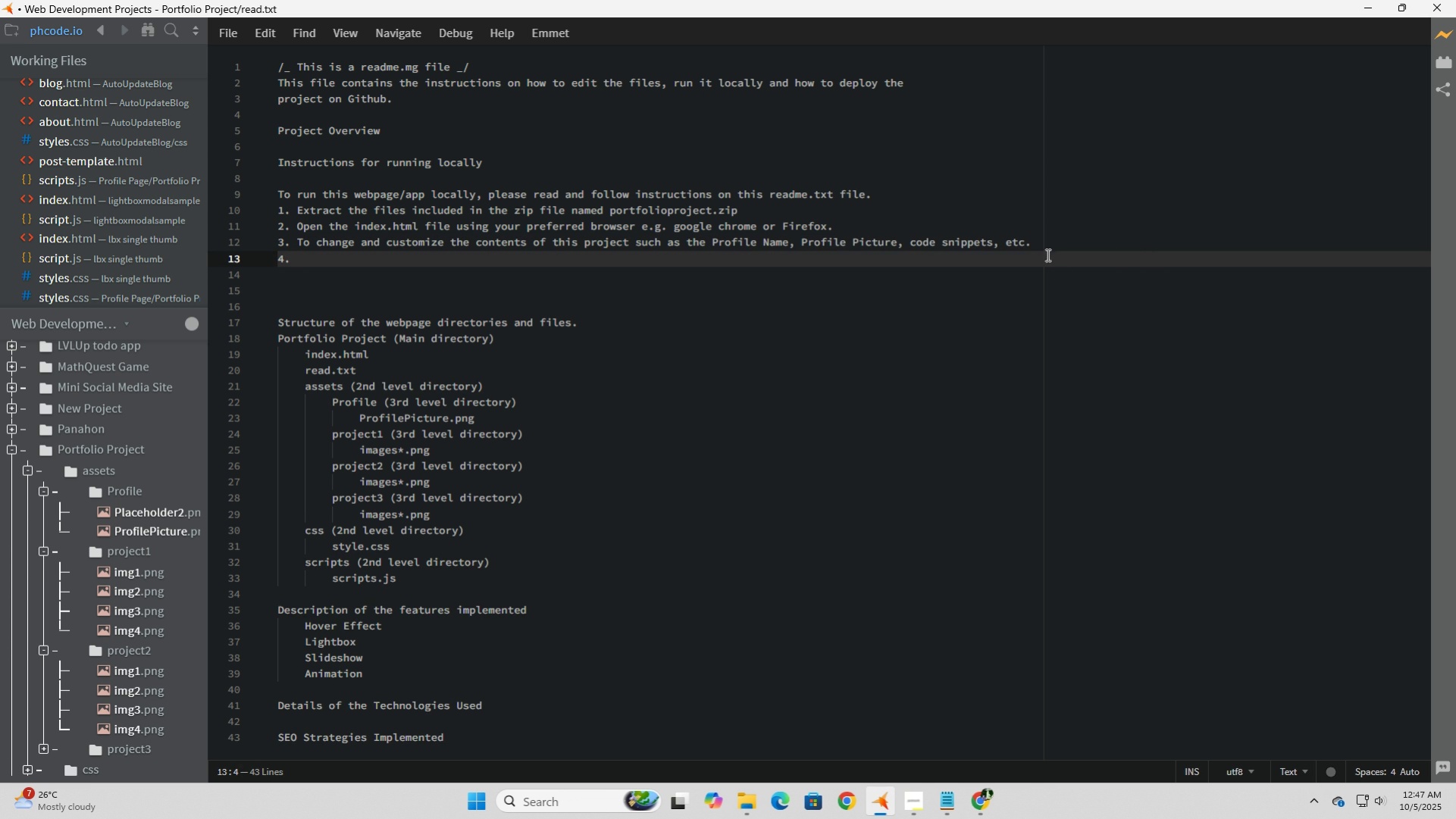 
left_click([1037, 245])
 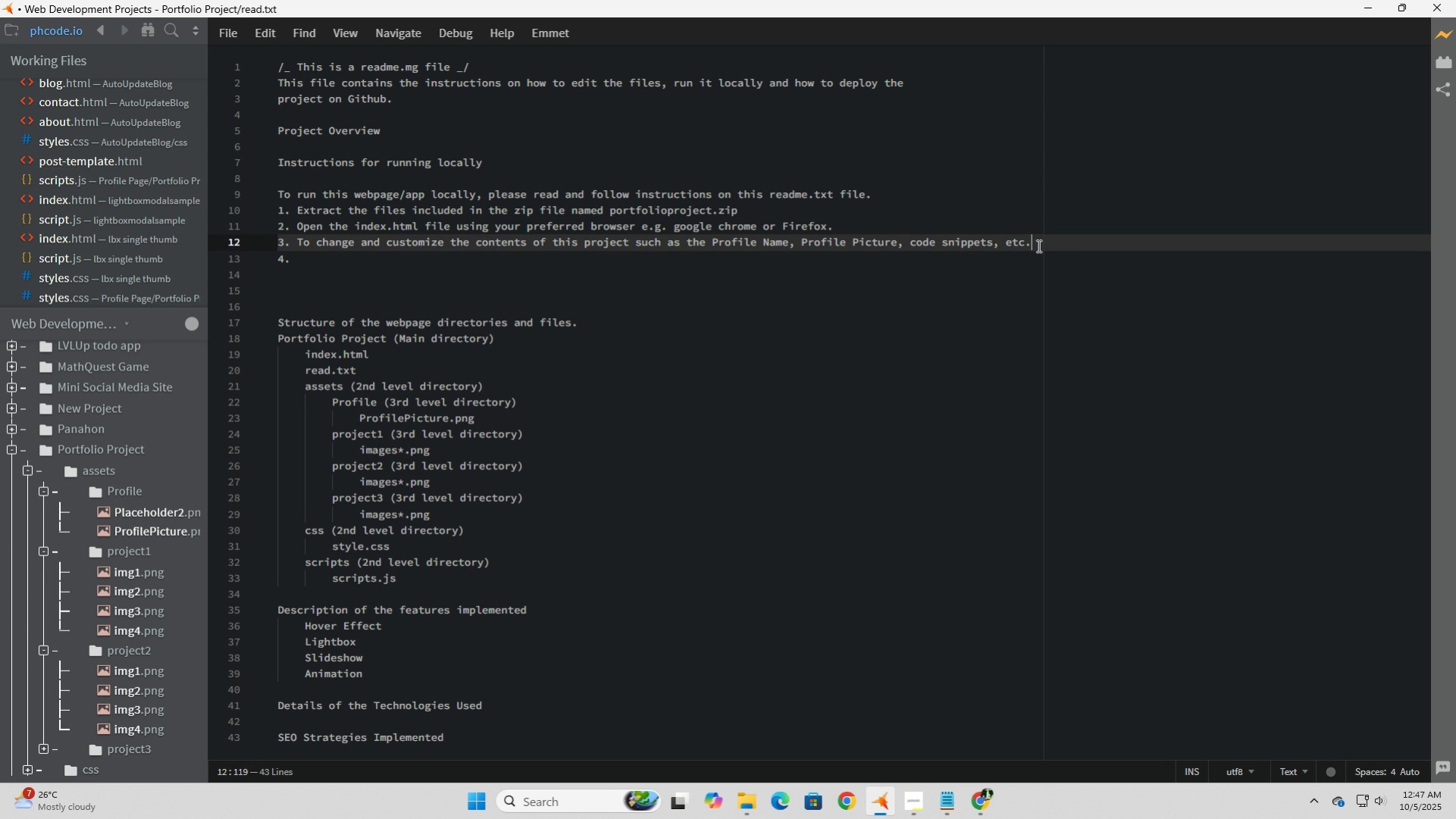 
key(Enter)
 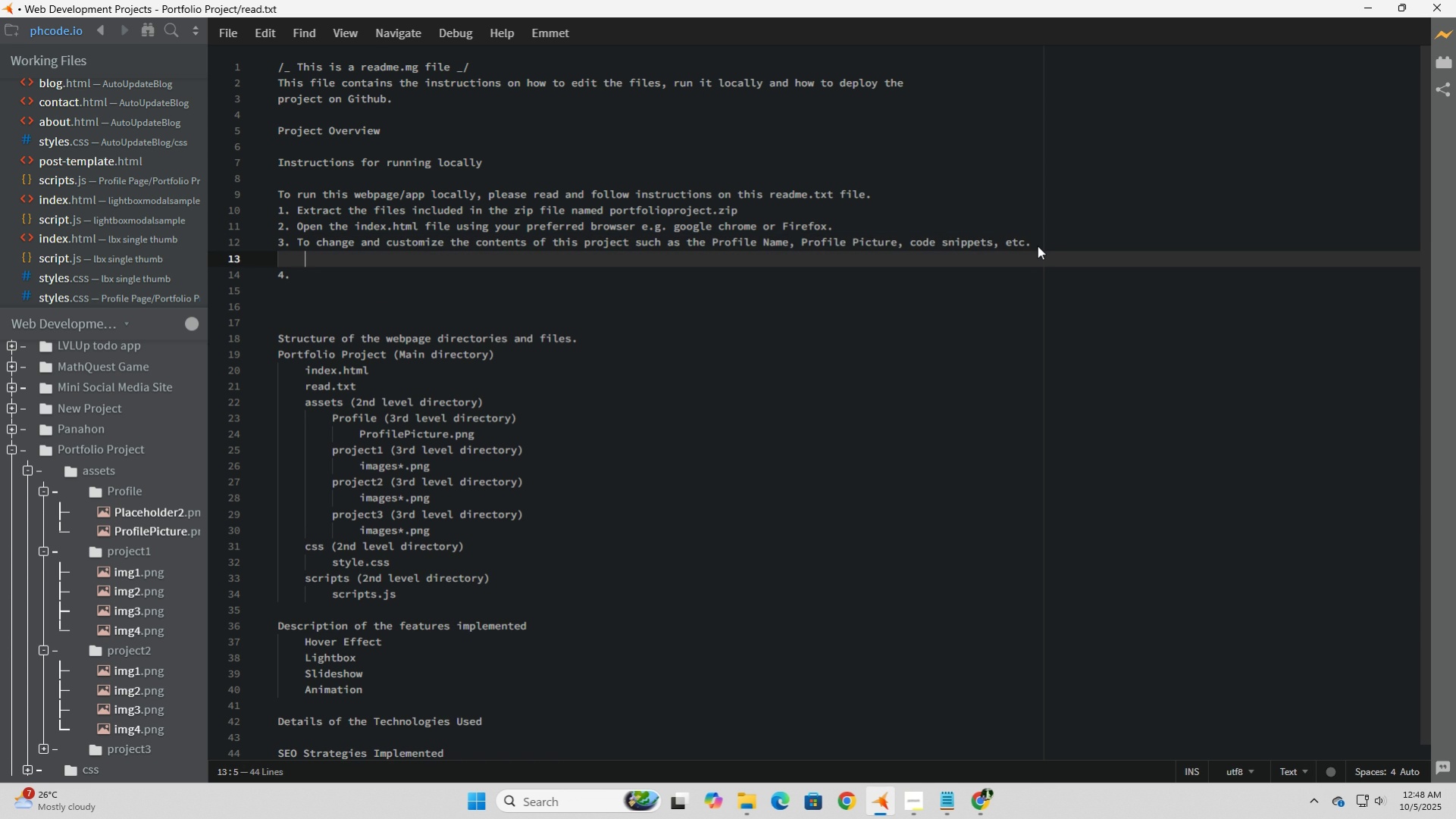 
key(Tab)